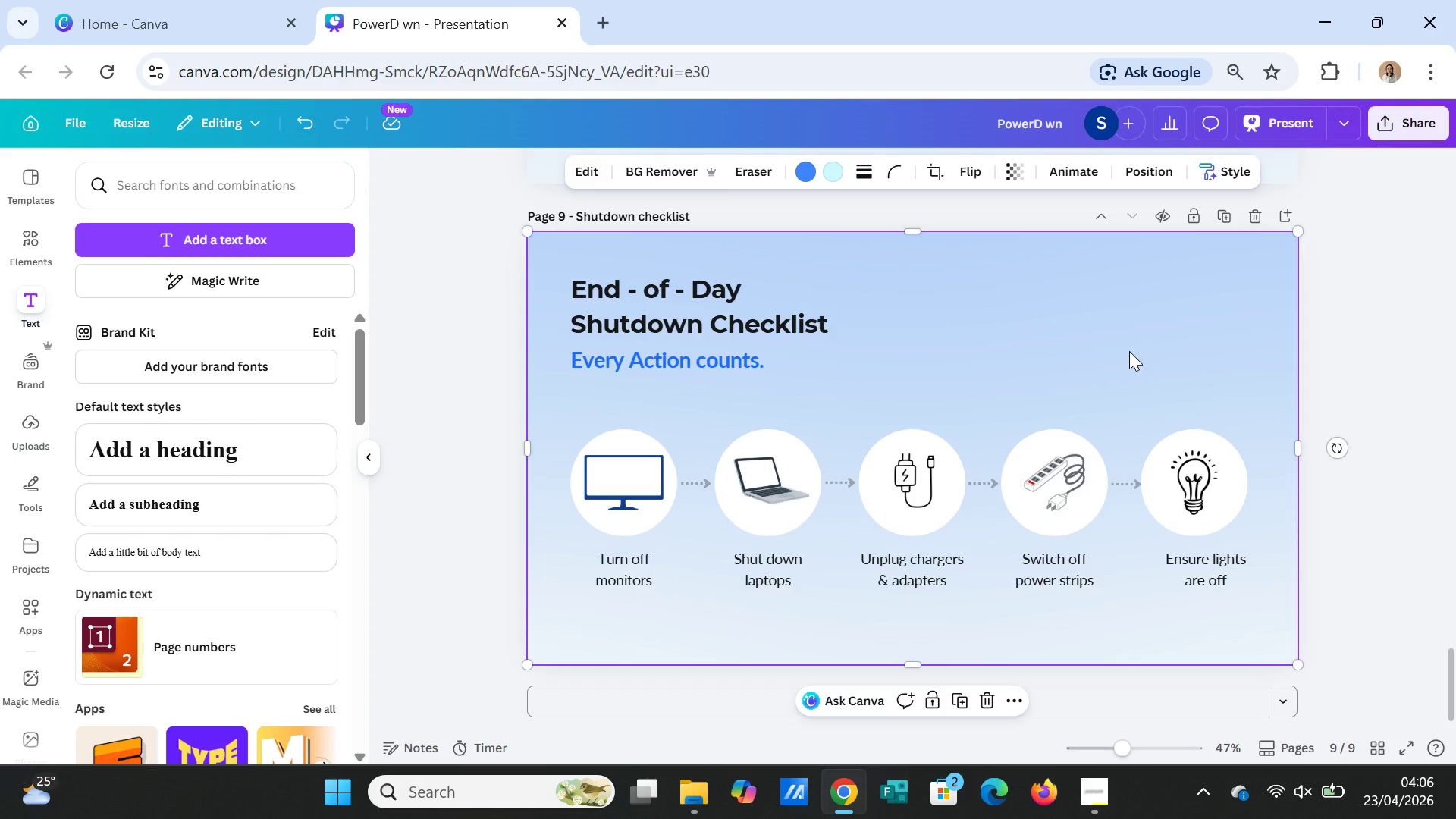 
scroll: coordinate [1143, 510], scroll_direction: up, amount: 16.0
 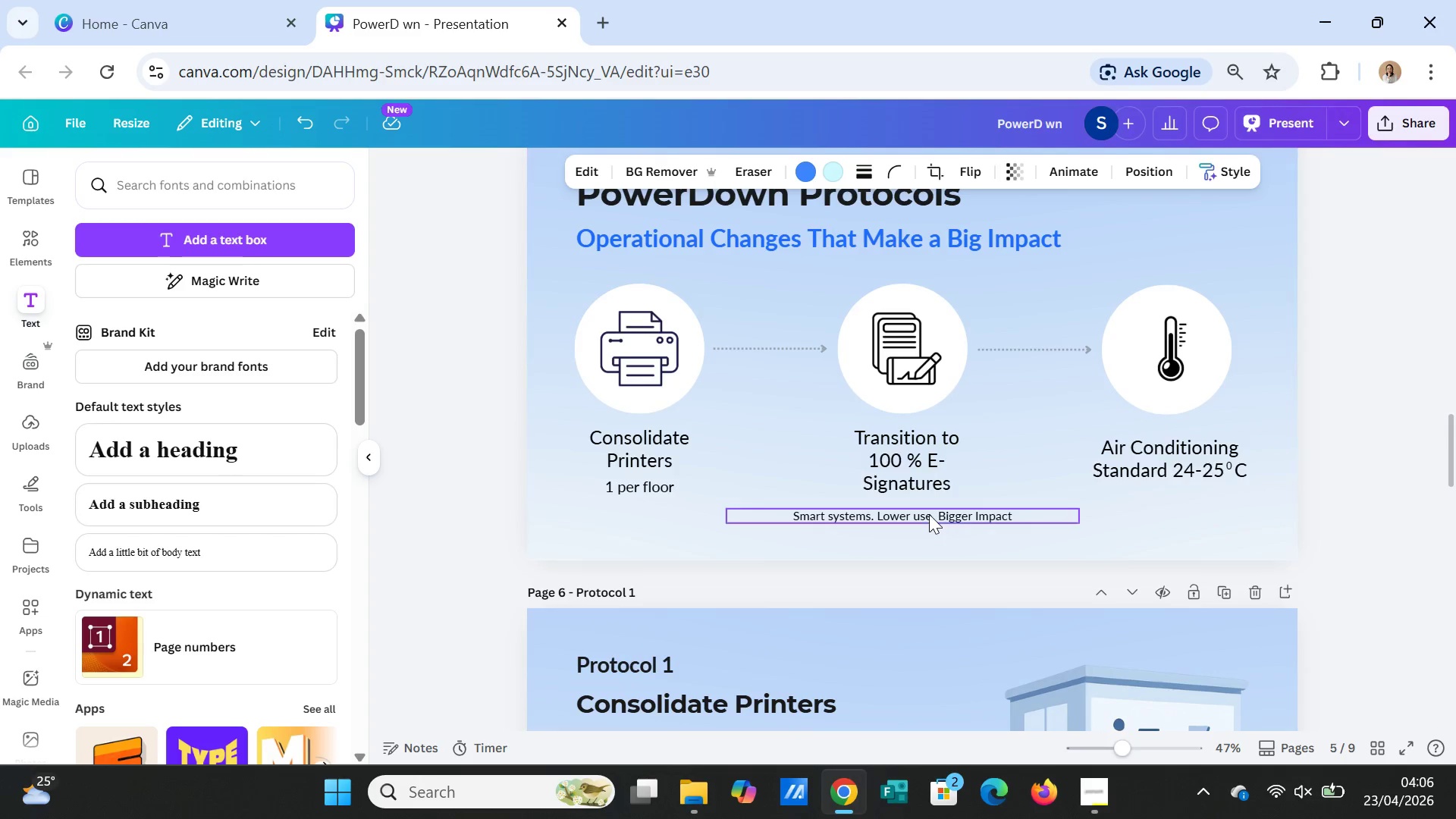 
left_click([929, 514])
 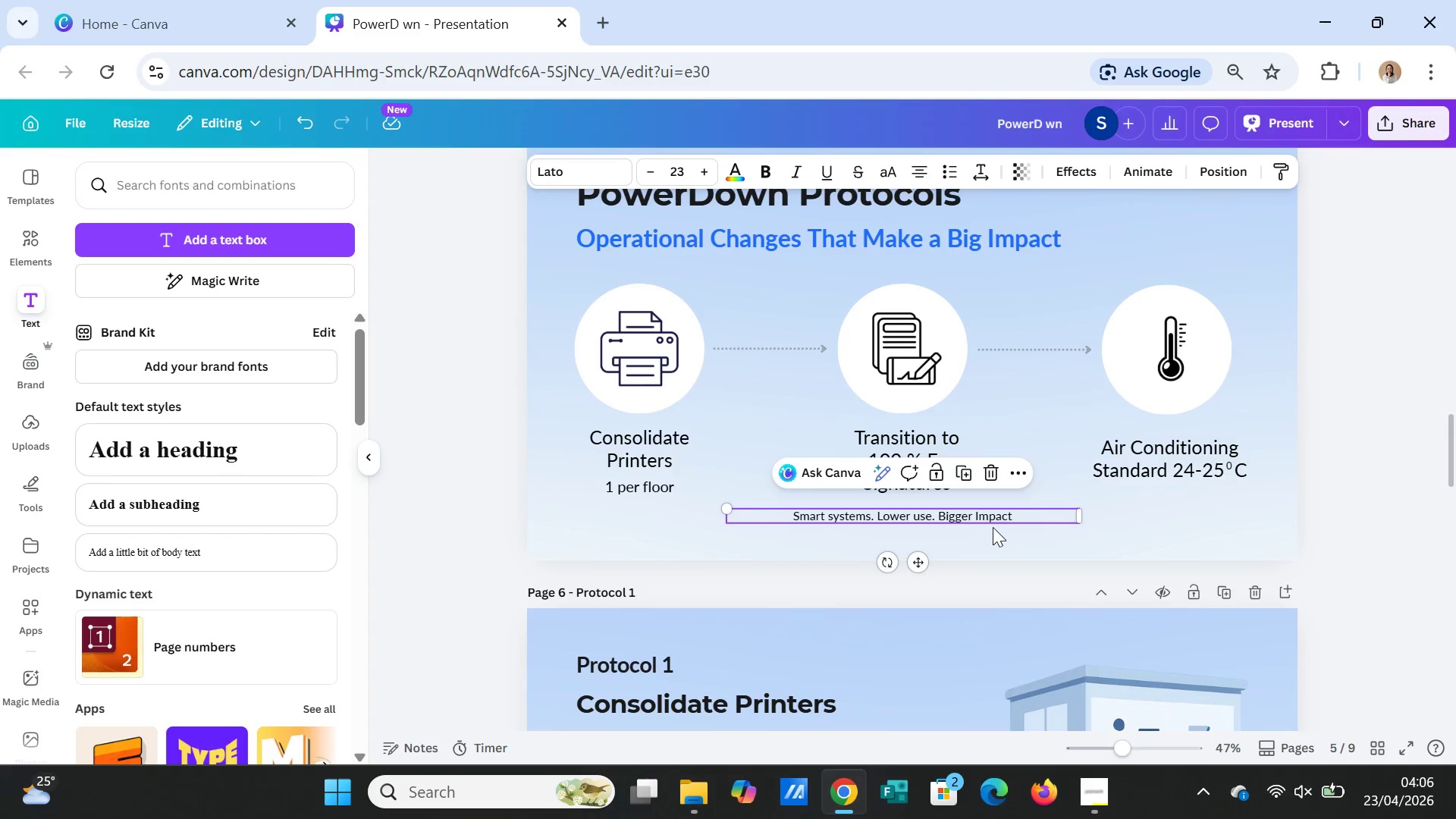 
key(Control+C)
 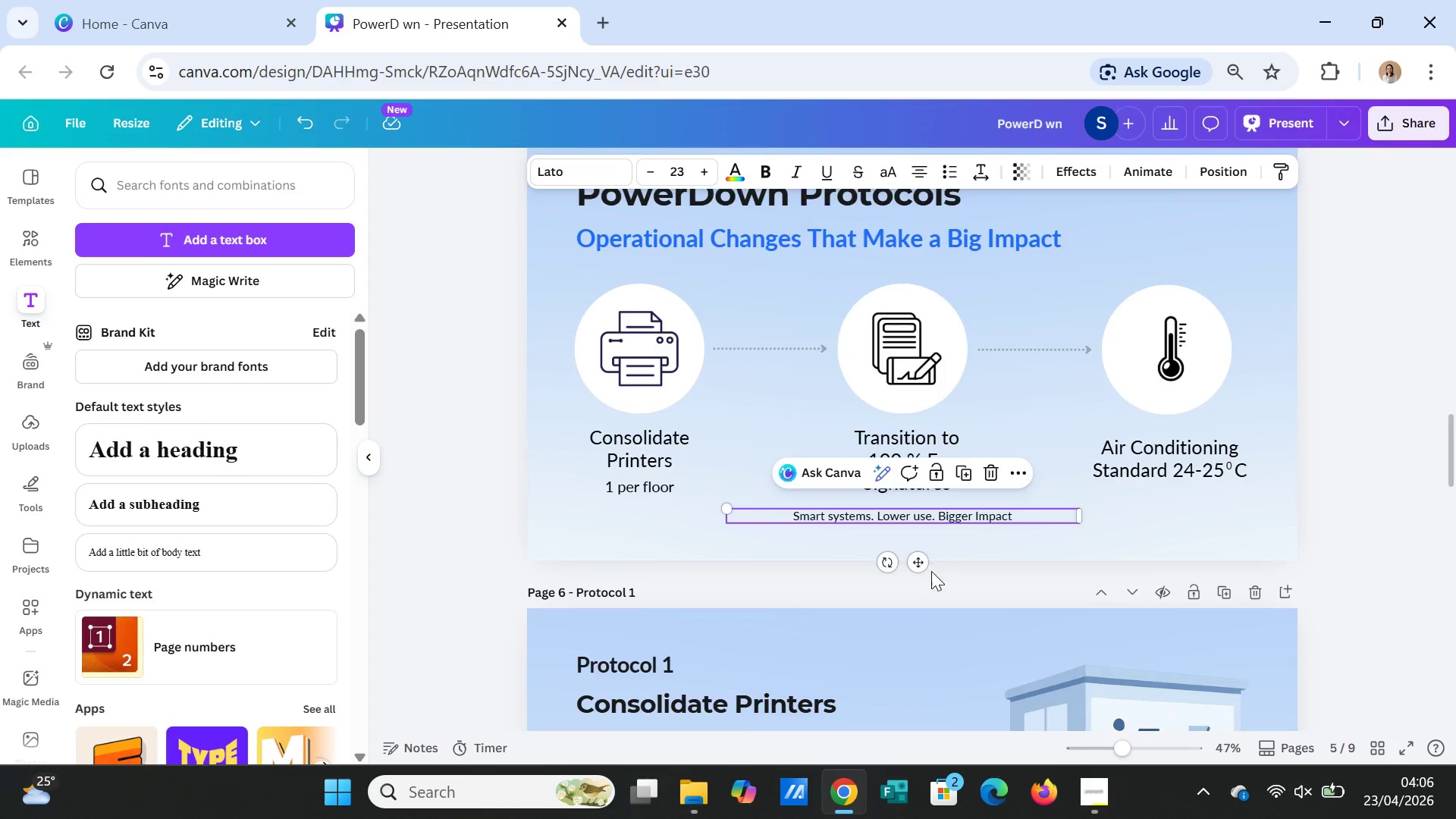 
scroll: coordinate [931, 572], scroll_direction: down, amount: 16.0
 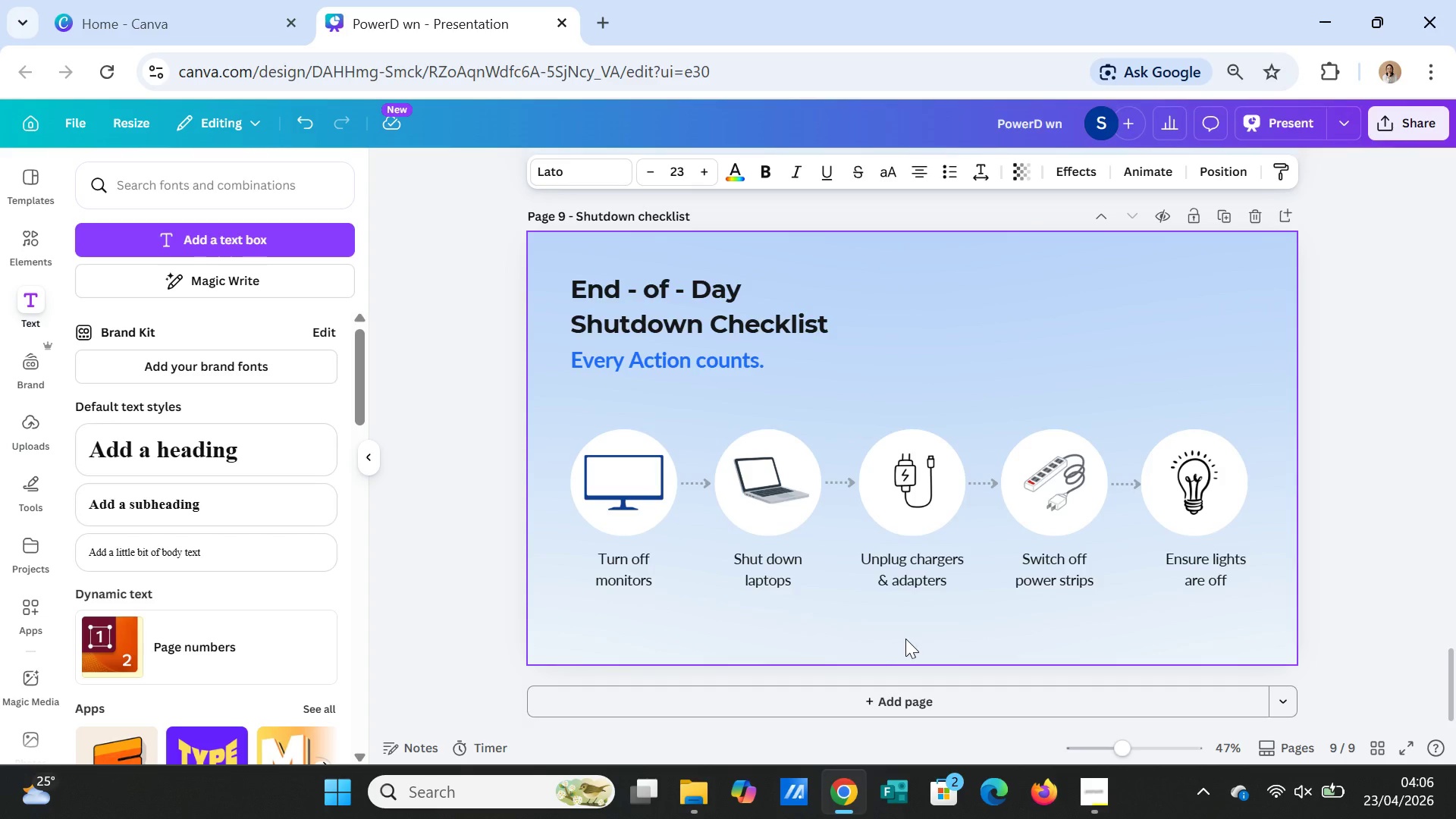 
left_click([908, 626])
 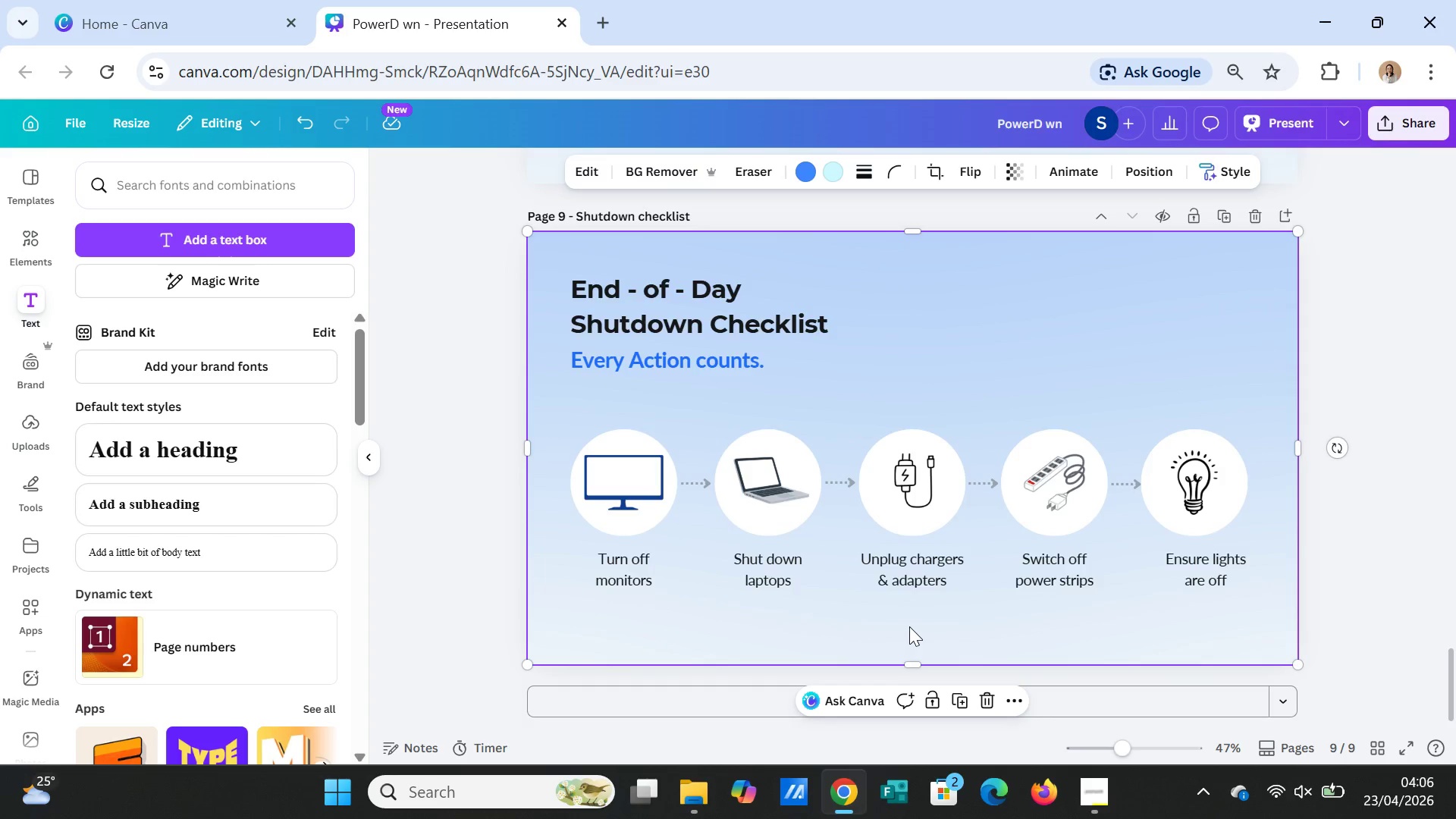 
key(Control+V)
 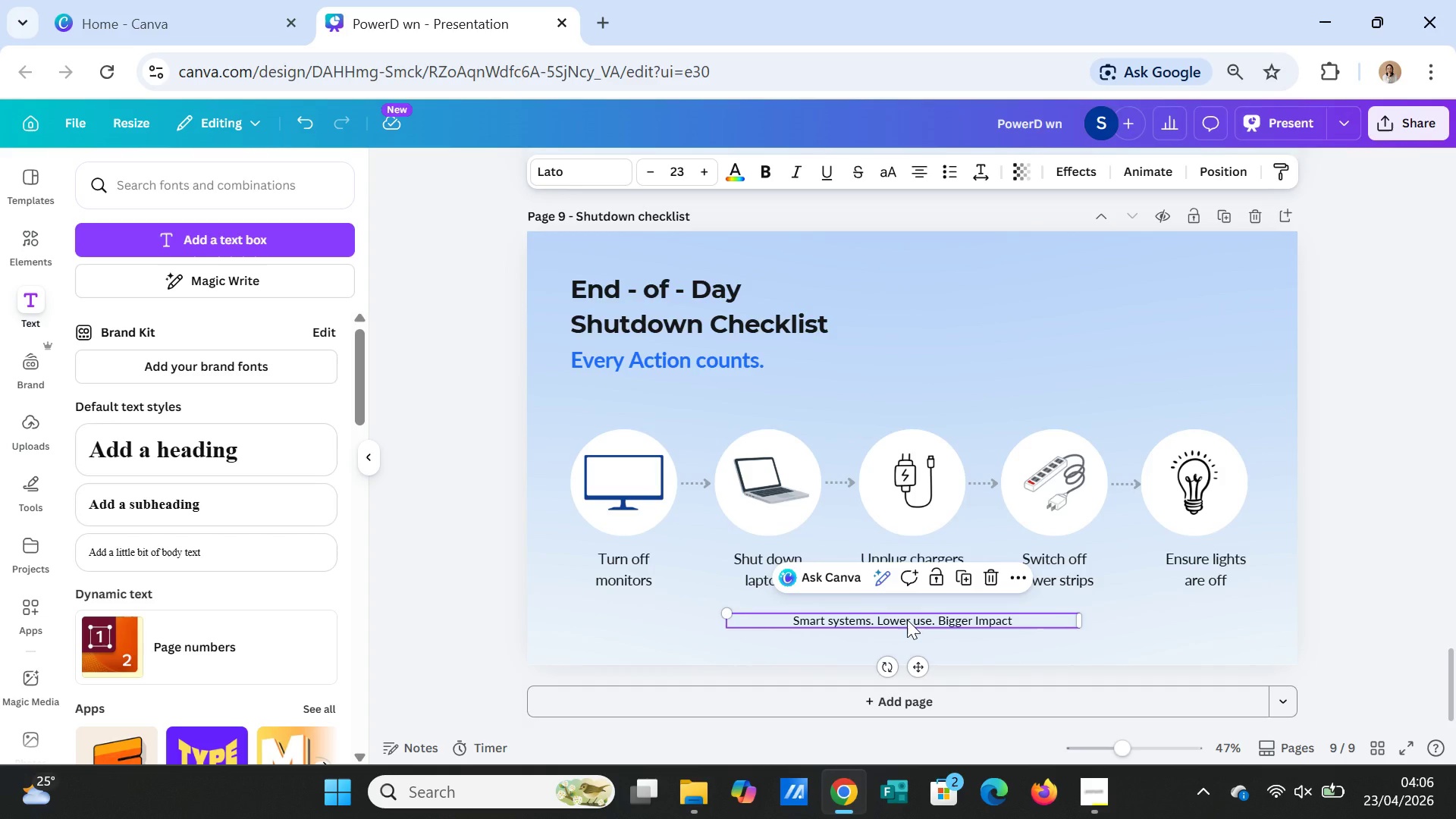 
left_click_drag(start_coordinate=[907, 620], to_coordinate=[907, 613])
 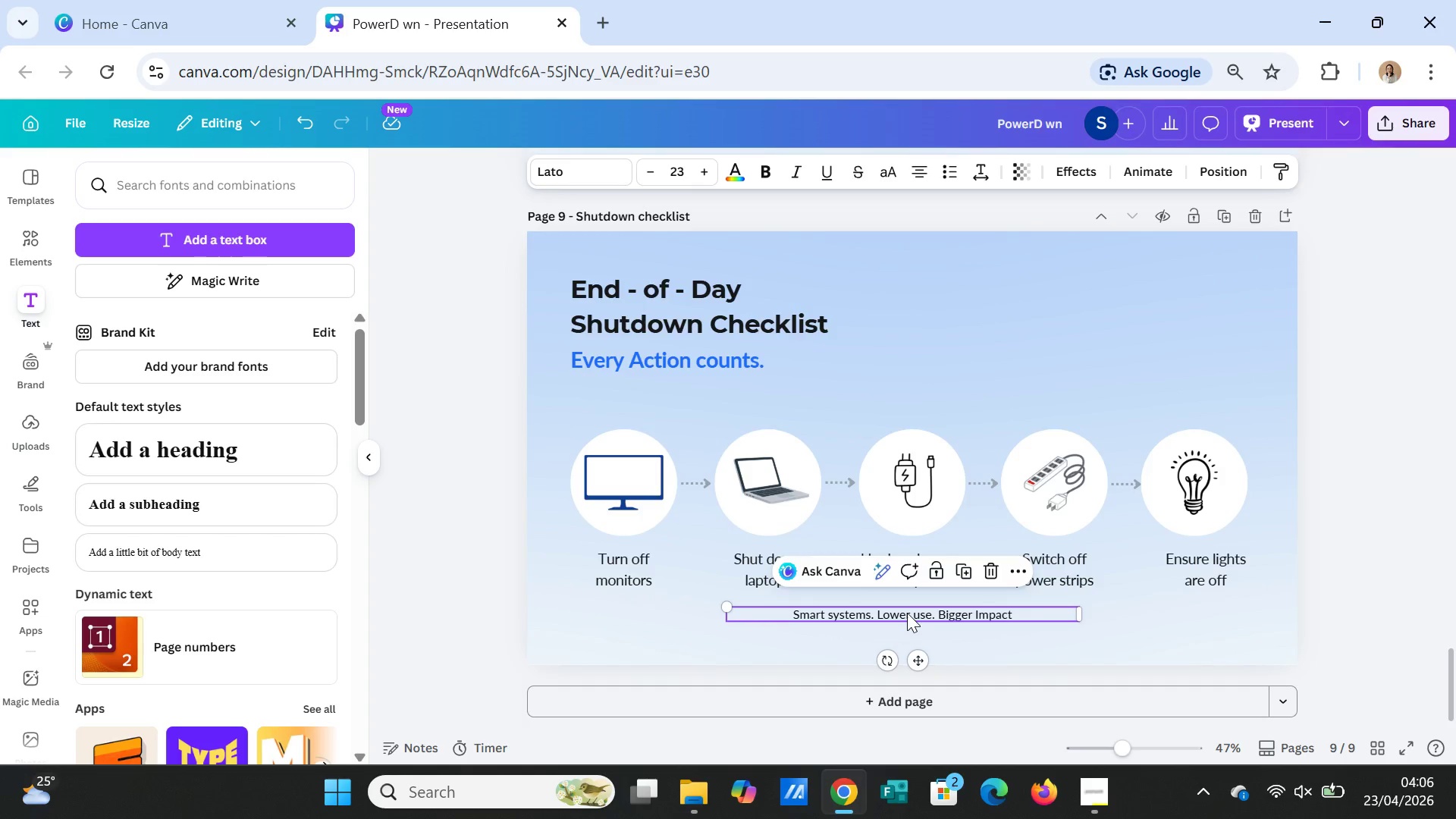 
double_click([907, 613])
 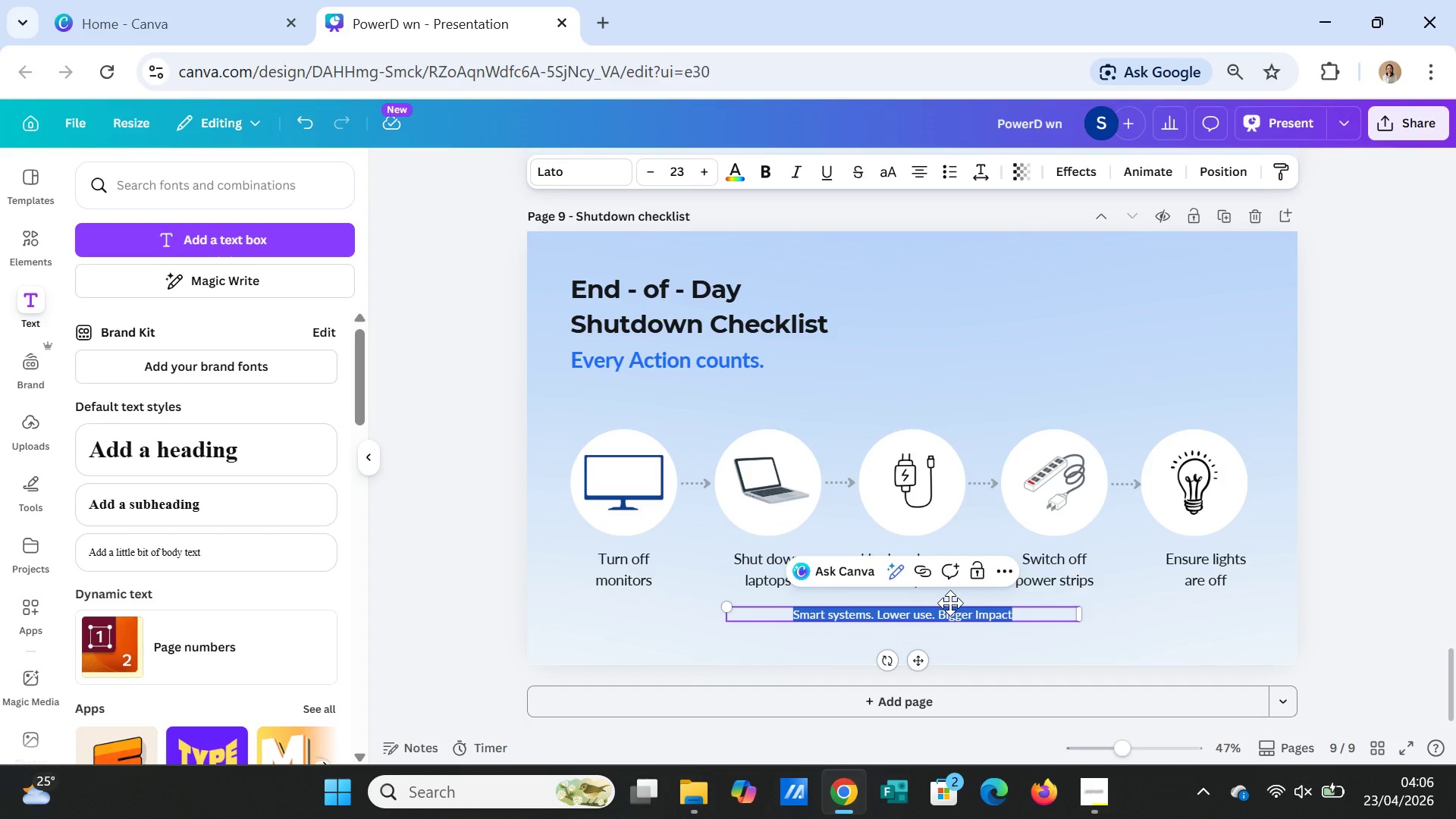 
type(Before you leave, Power D)
key(Backspace)
key(Backspace)
type(Down)
 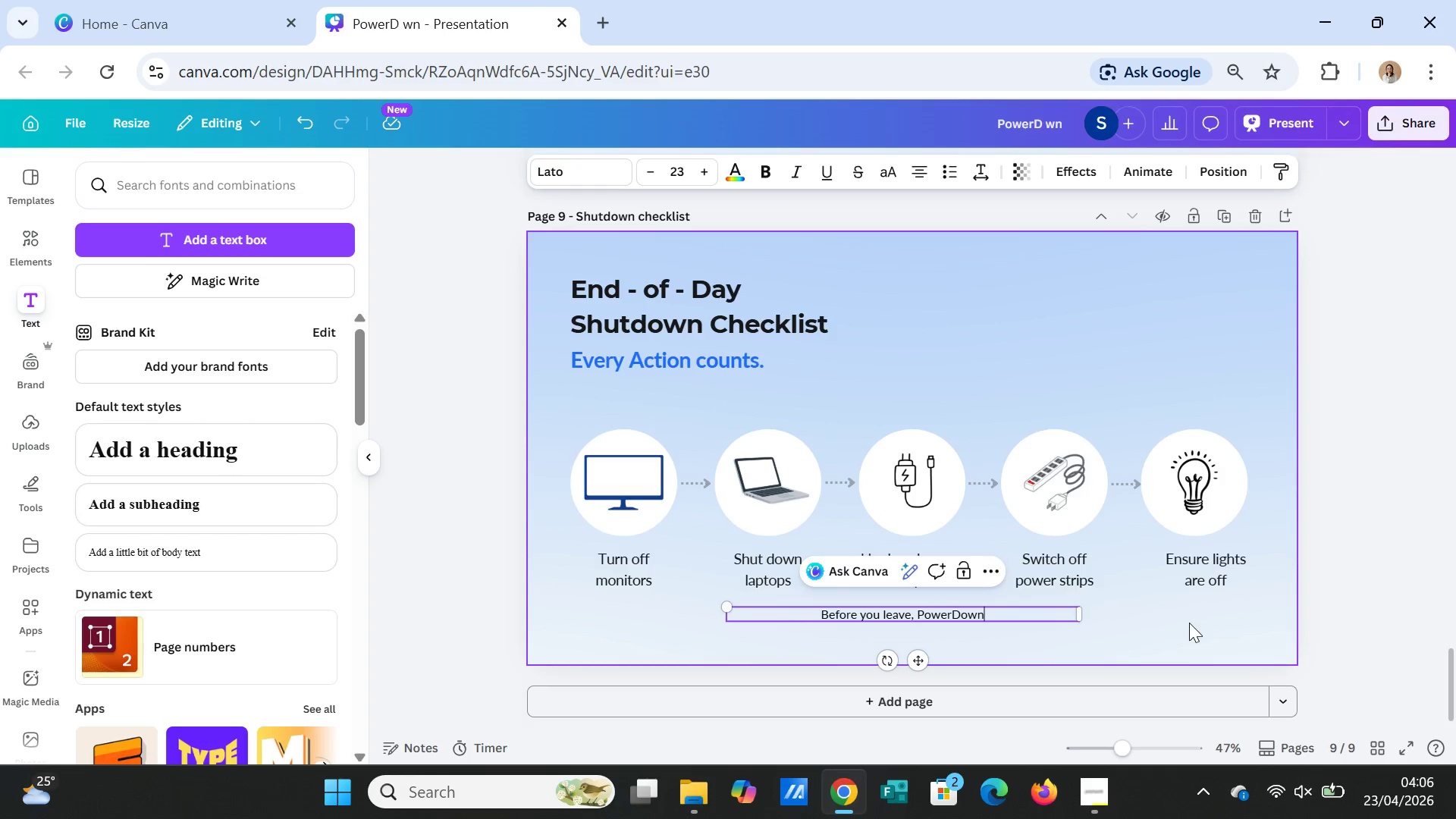 
left_click([1189, 623])
 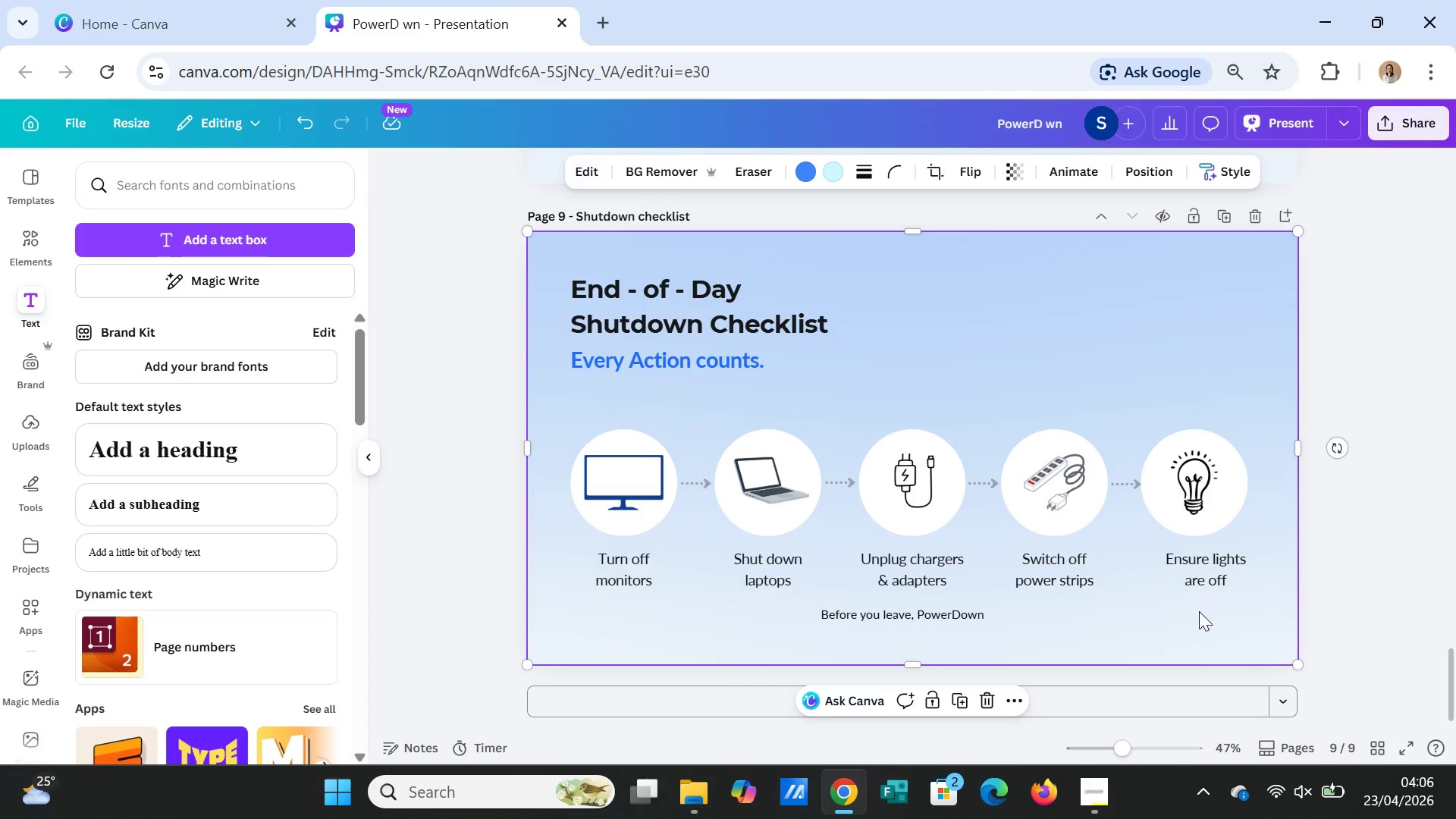 
wait(13.53)
 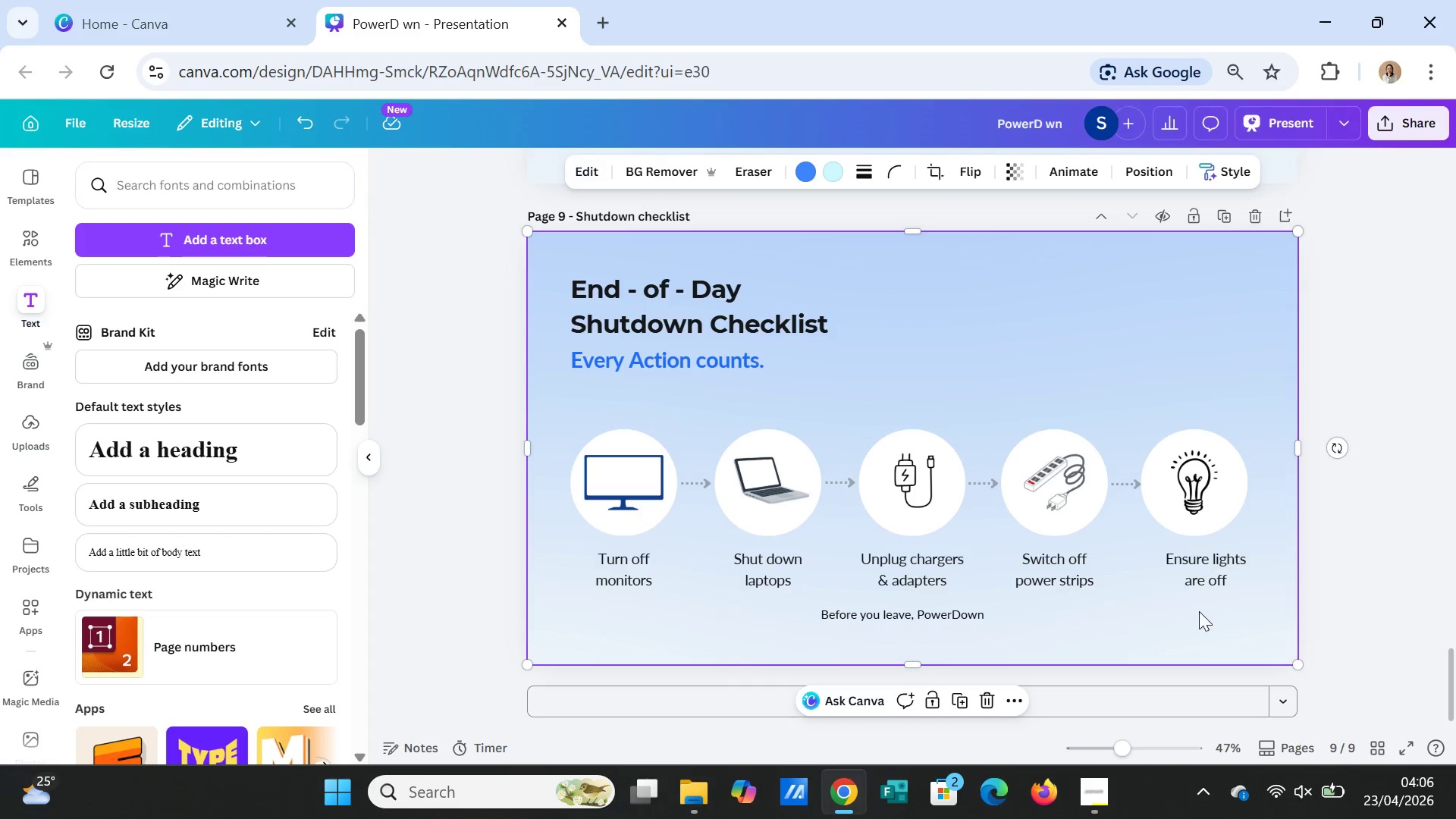 
left_click([1228, 215])
 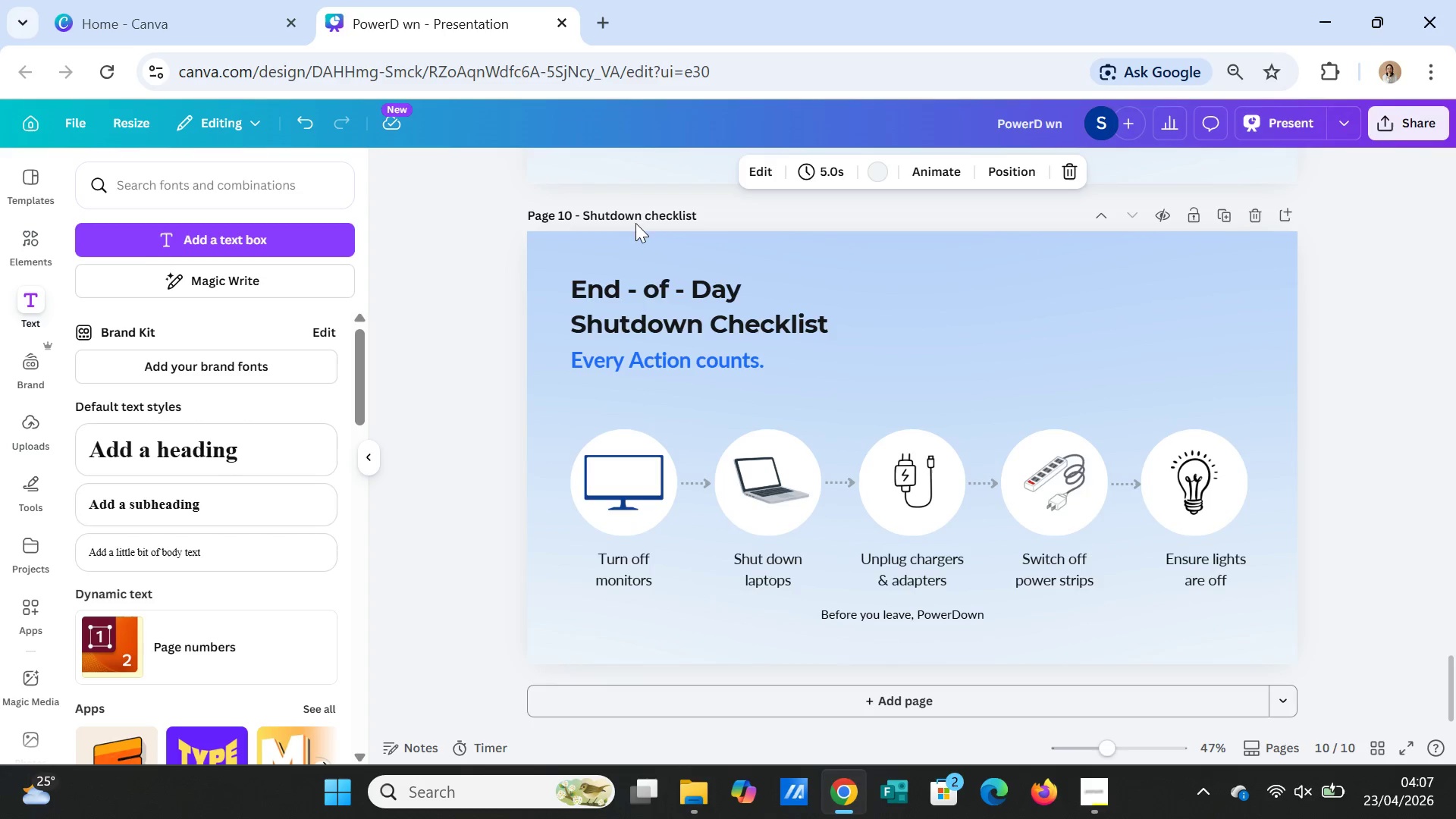 
double_click([635, 212])
 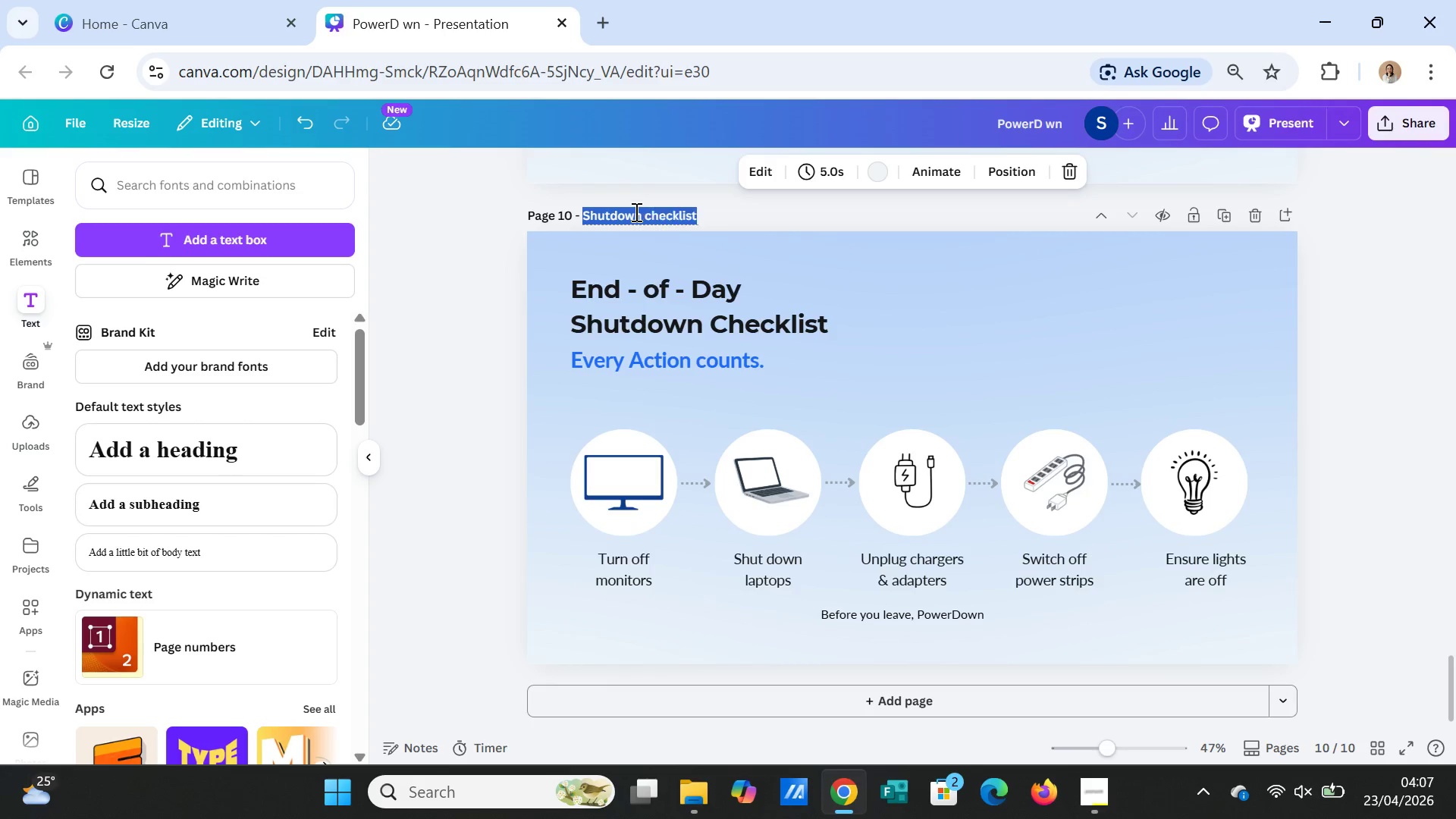 
triple_click([635, 212])
 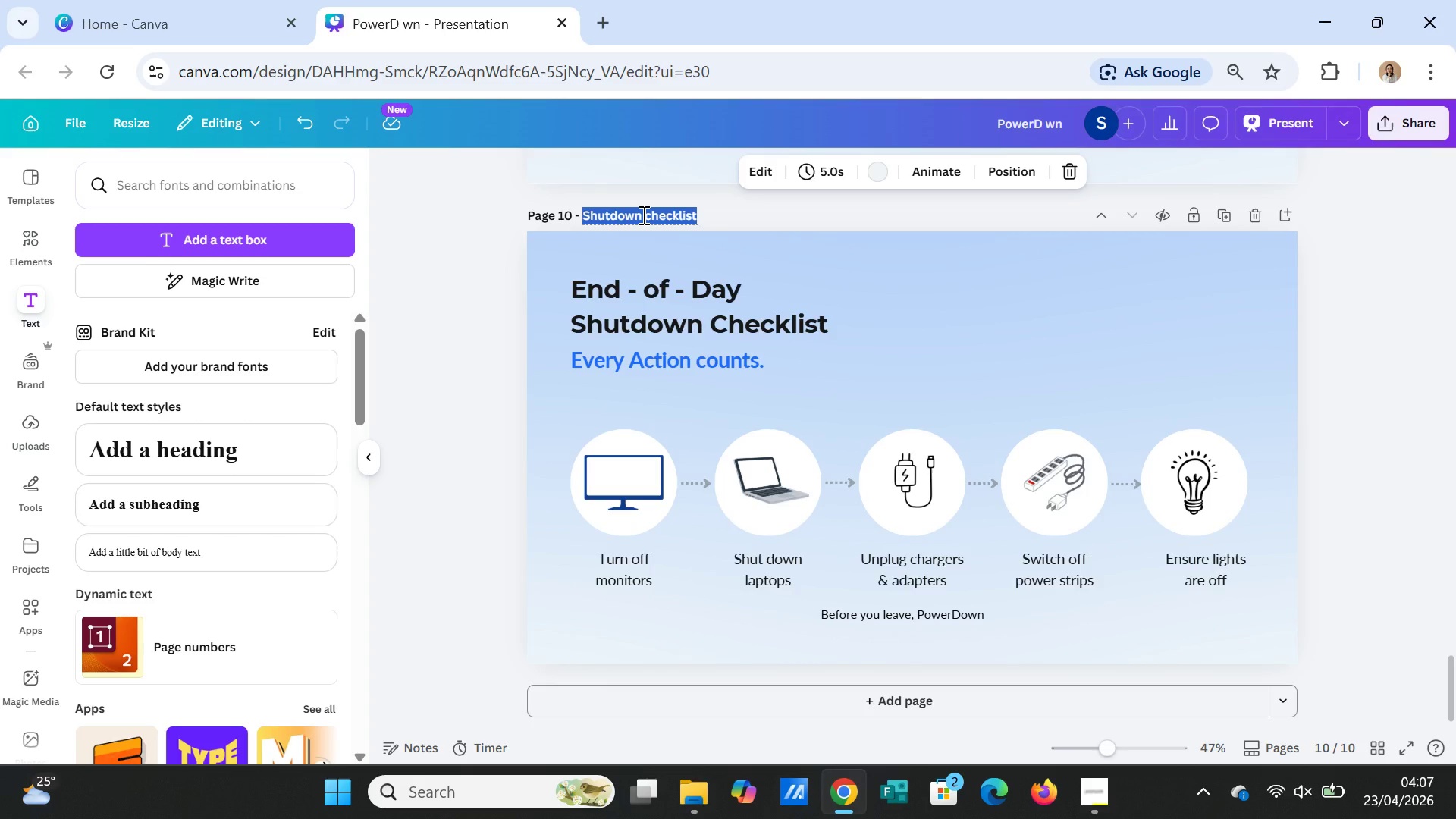 
type(Small Actions)
 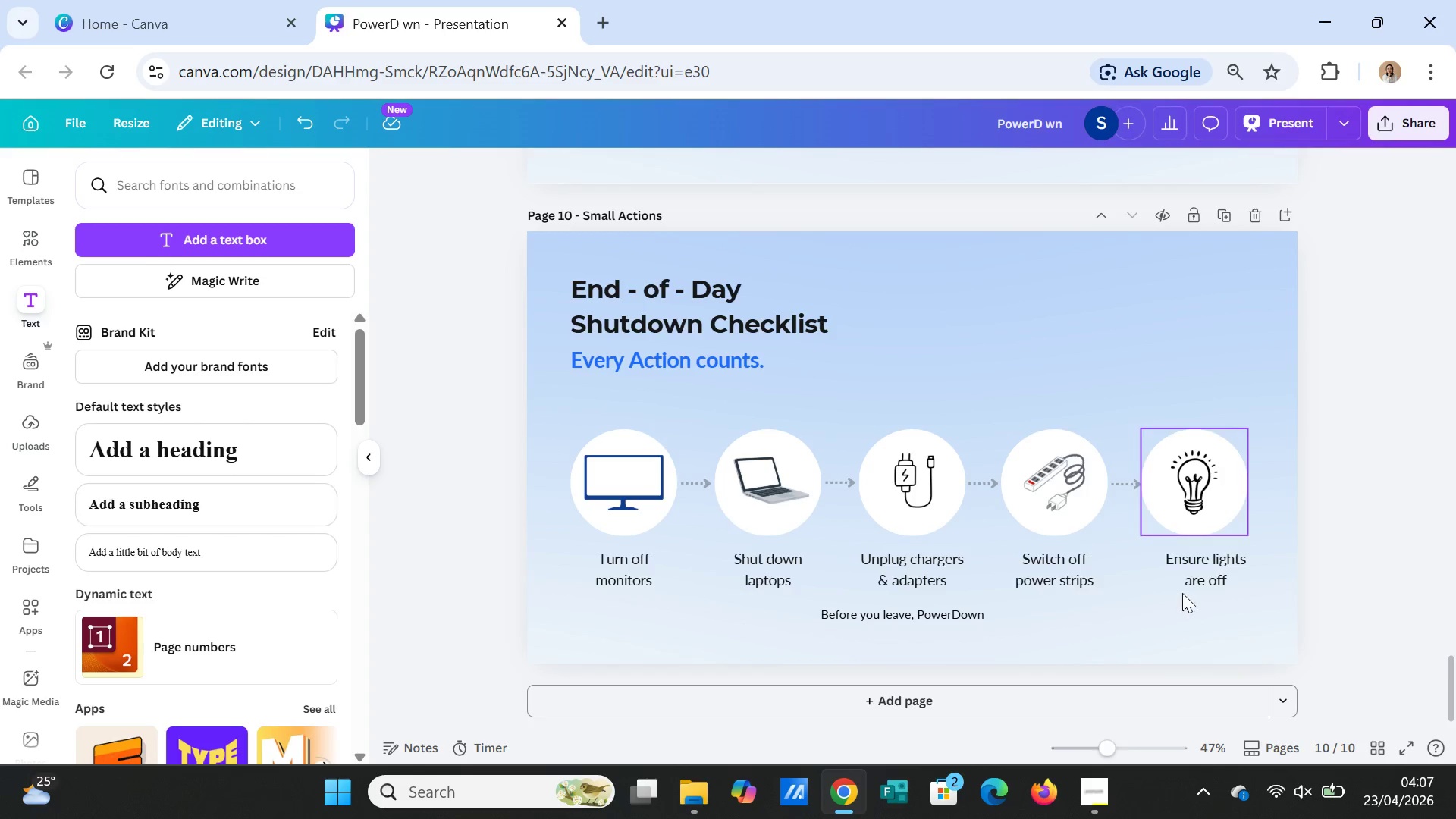 
left_click([1091, 792])